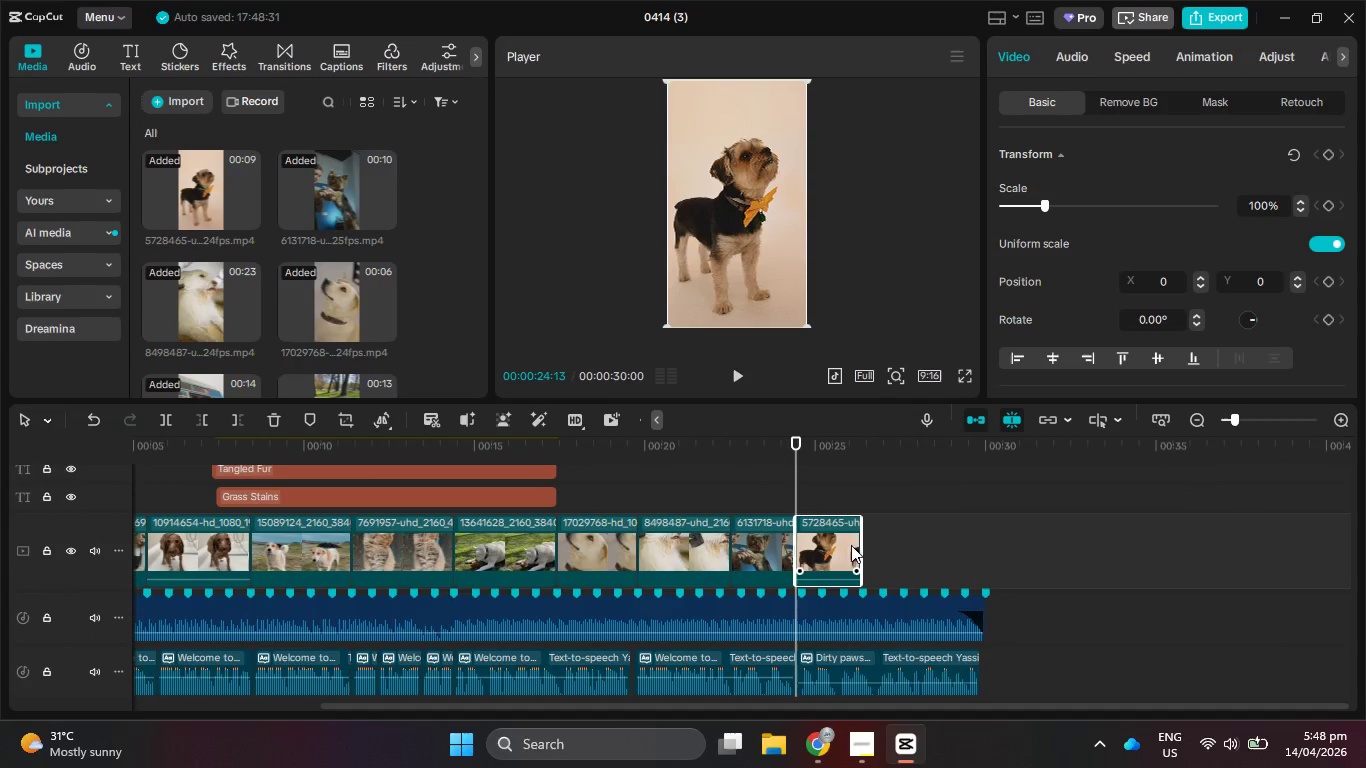 
left_click_drag(start_coordinate=[858, 547], to_coordinate=[988, 561])
 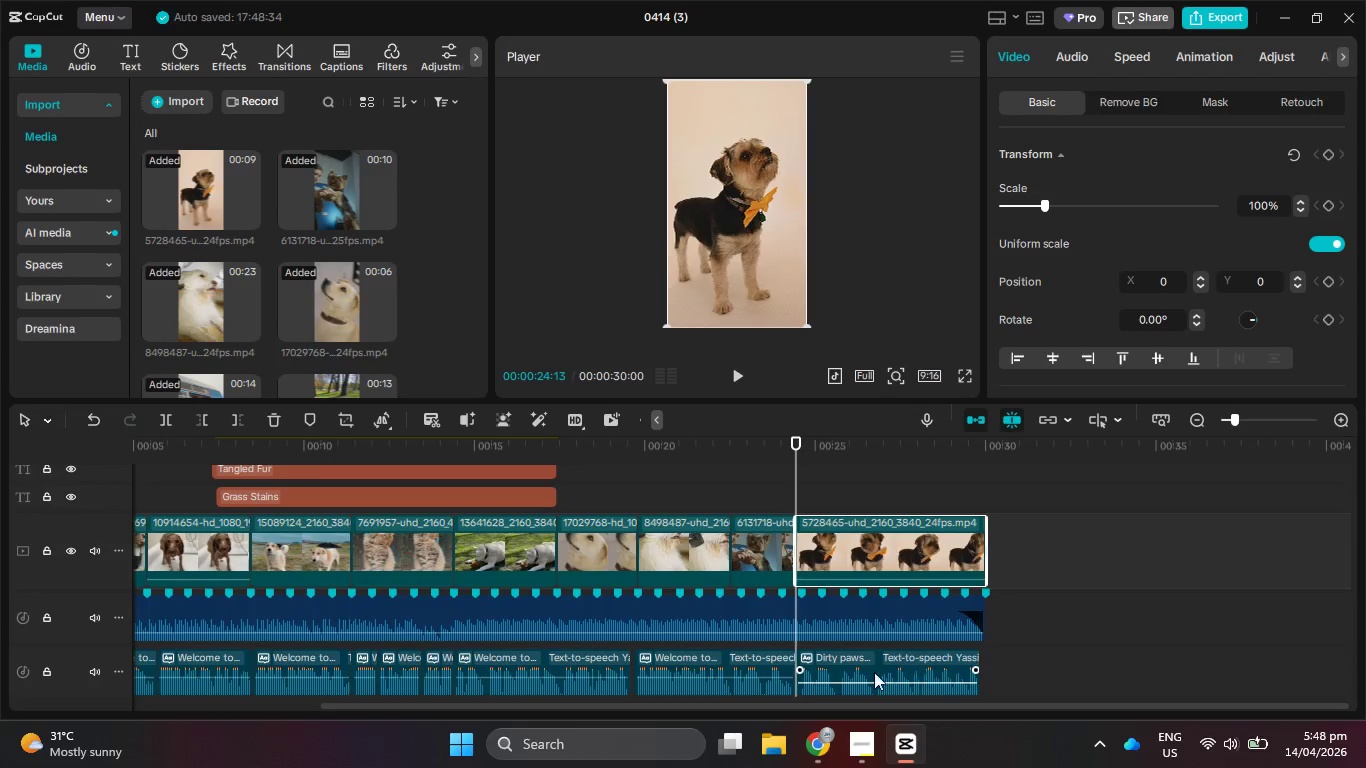 
left_click([764, 665])
 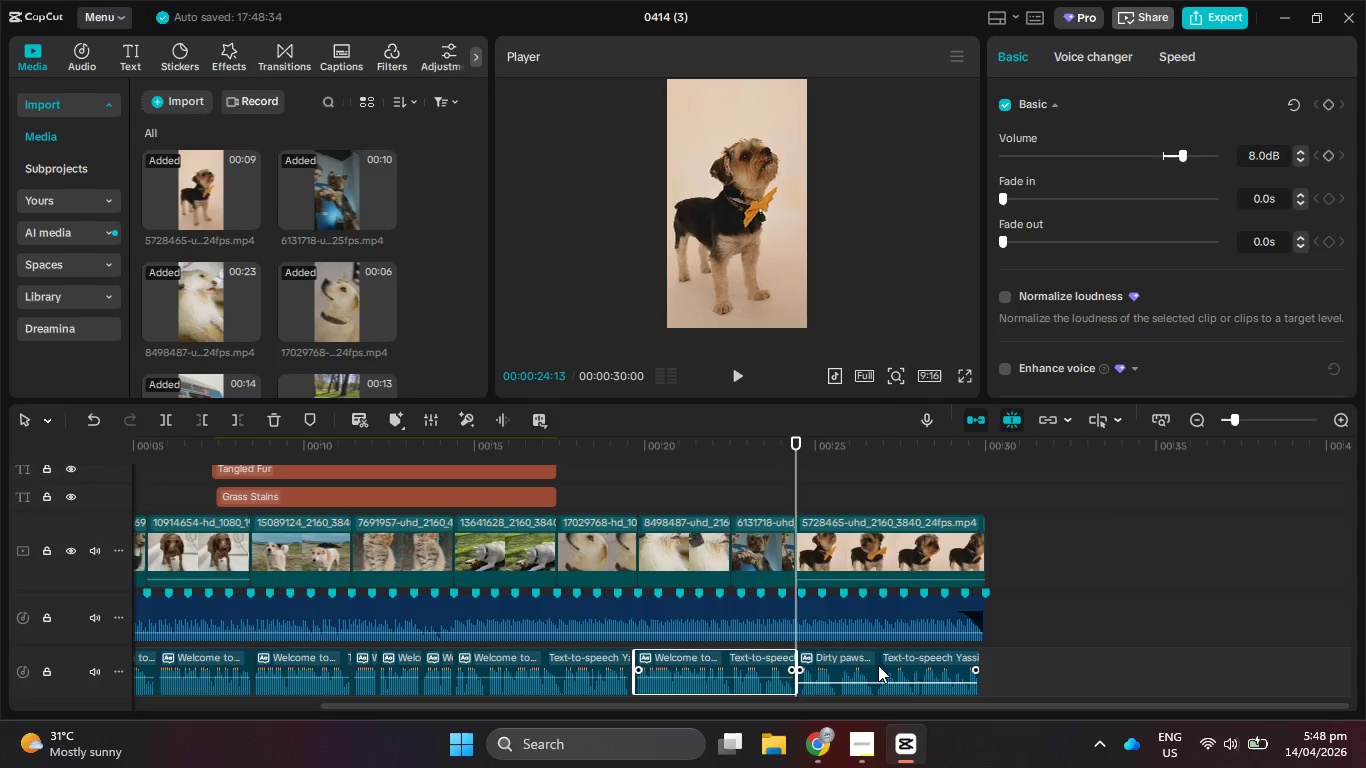 
left_click([879, 665])
 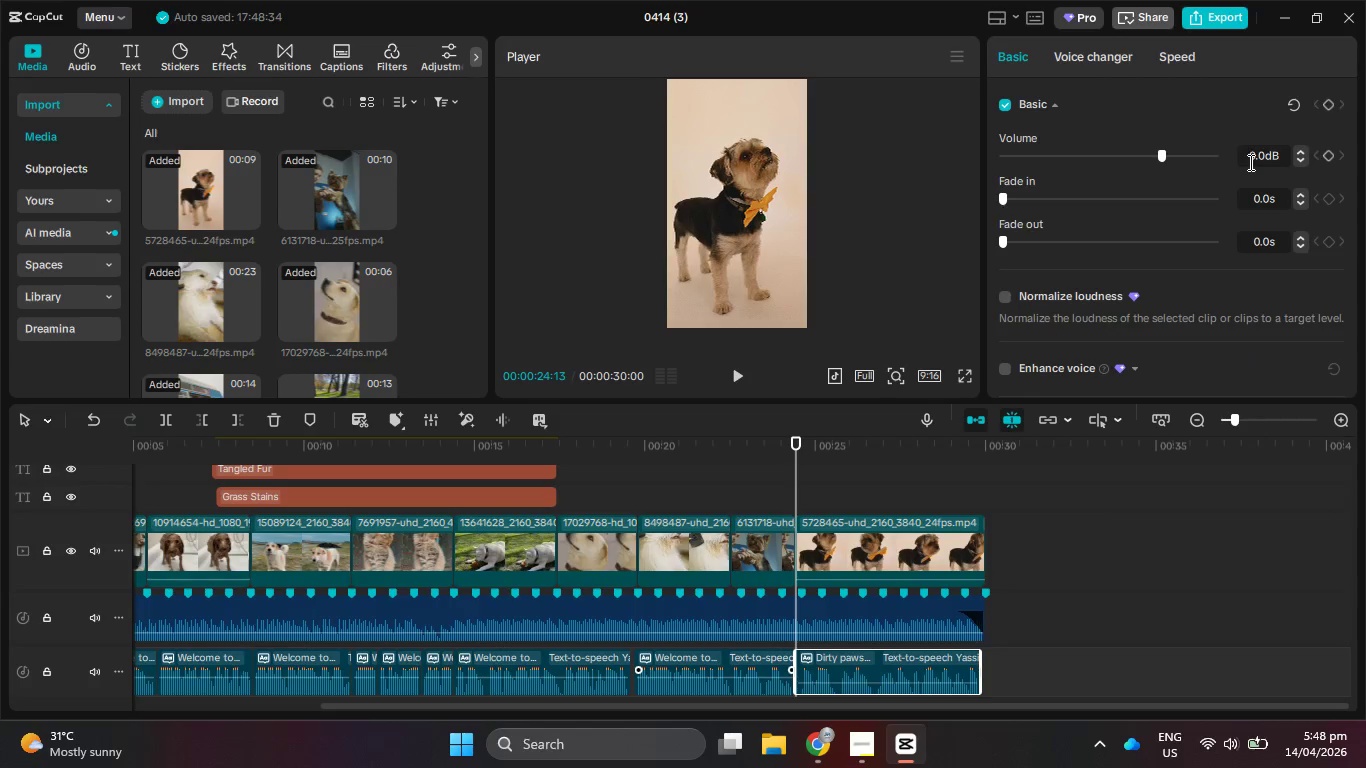 
left_click_drag(start_coordinate=[1249, 154], to_coordinate=[1265, 156])
 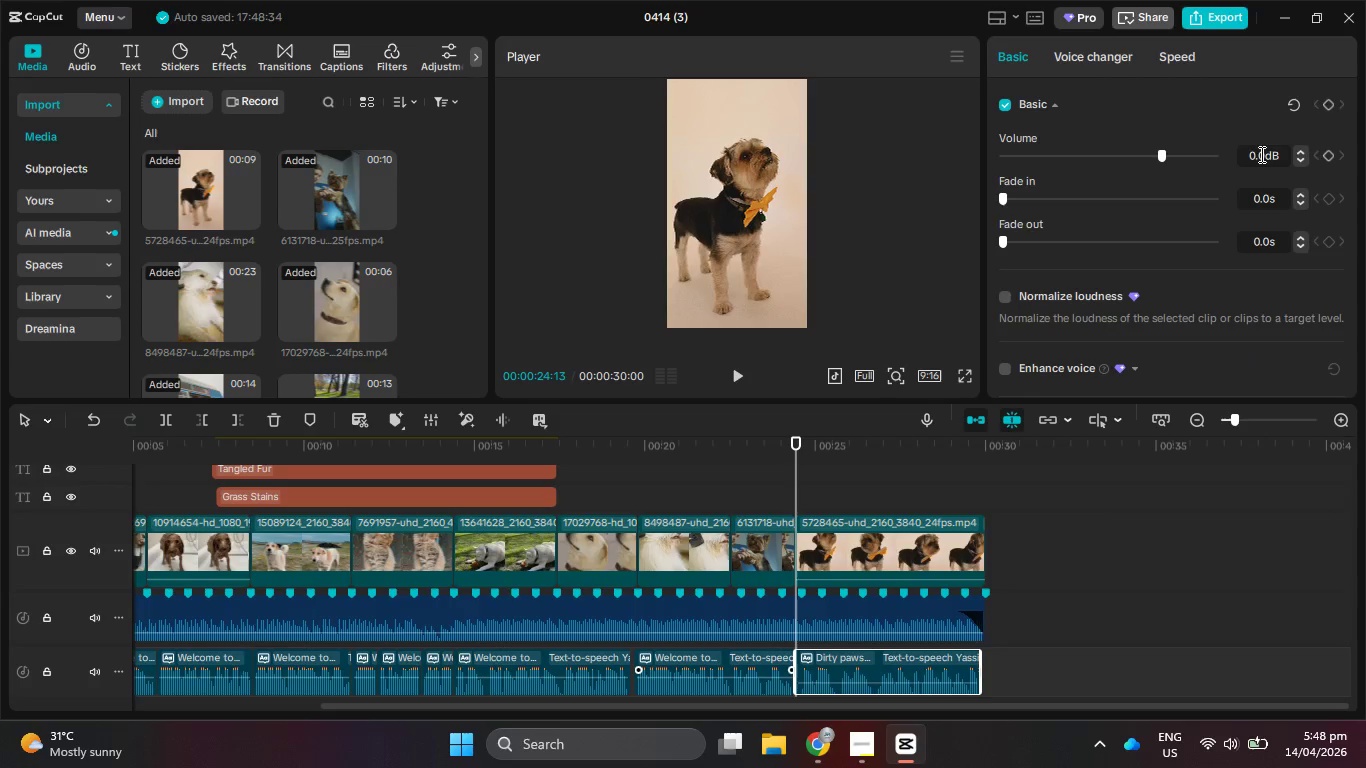 
key(ArrowRight)
 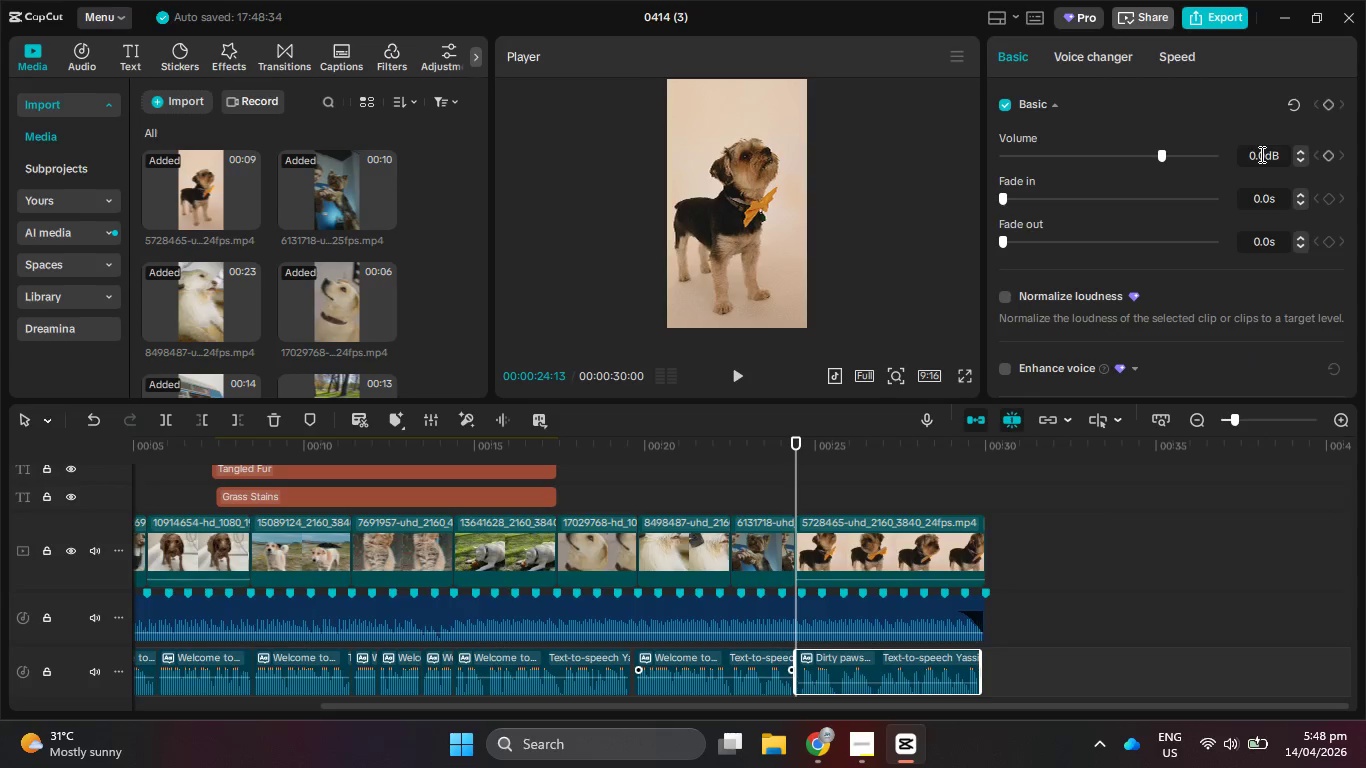 
key(Backspace)
 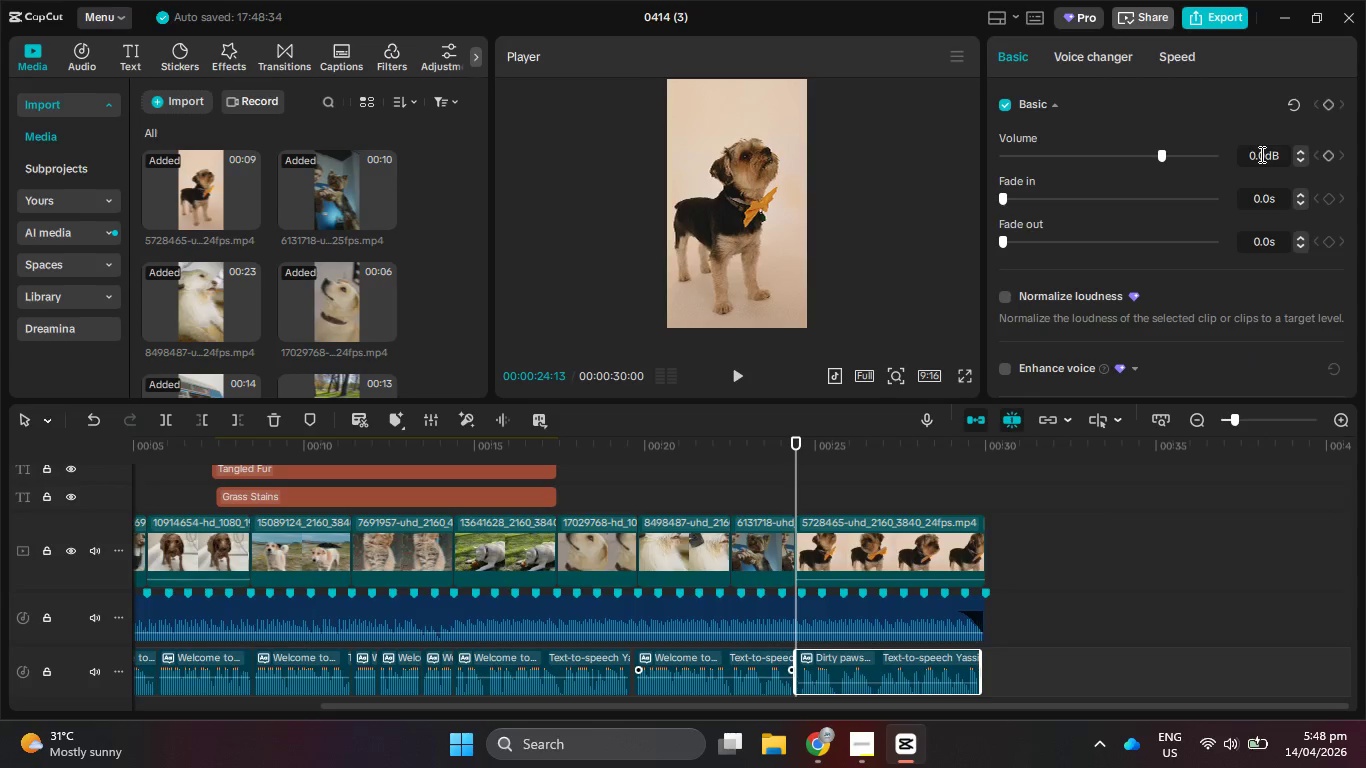 
key(8)
 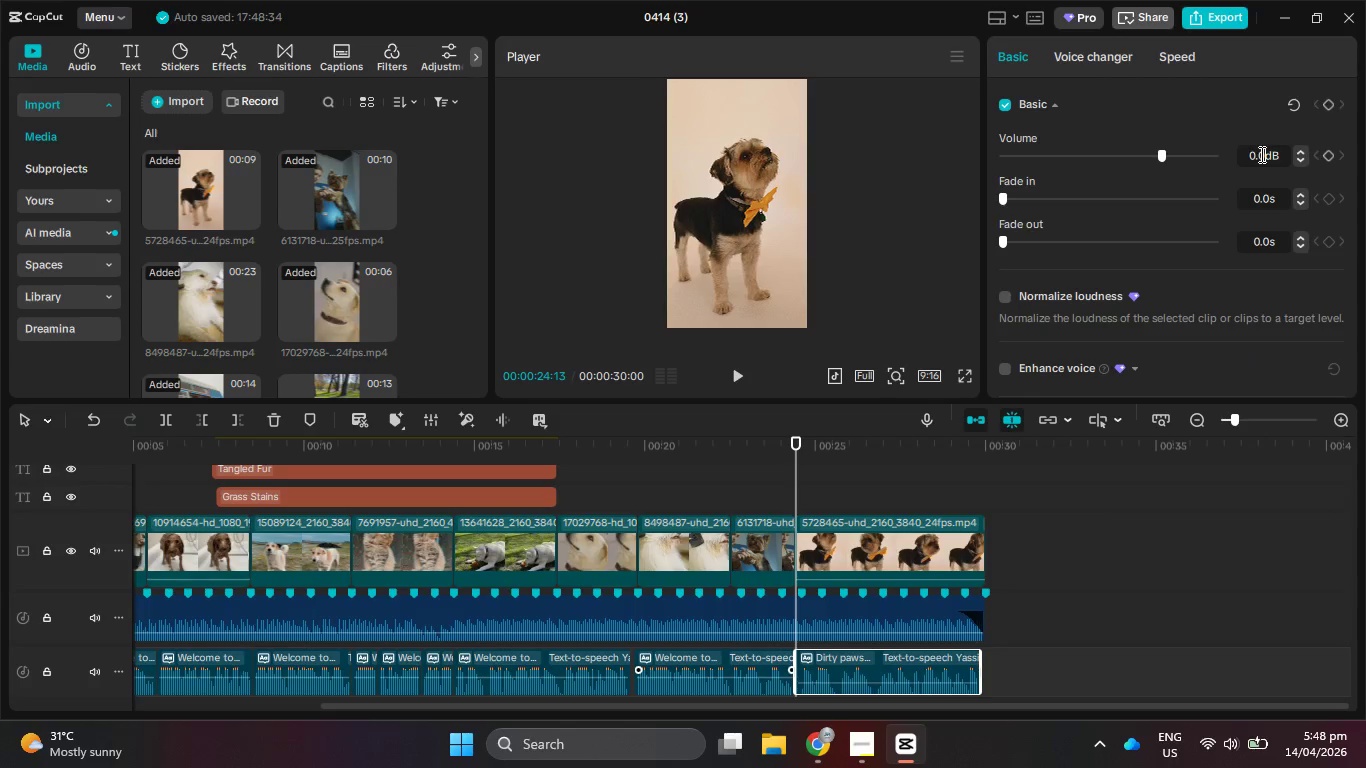 
key(Enter)
 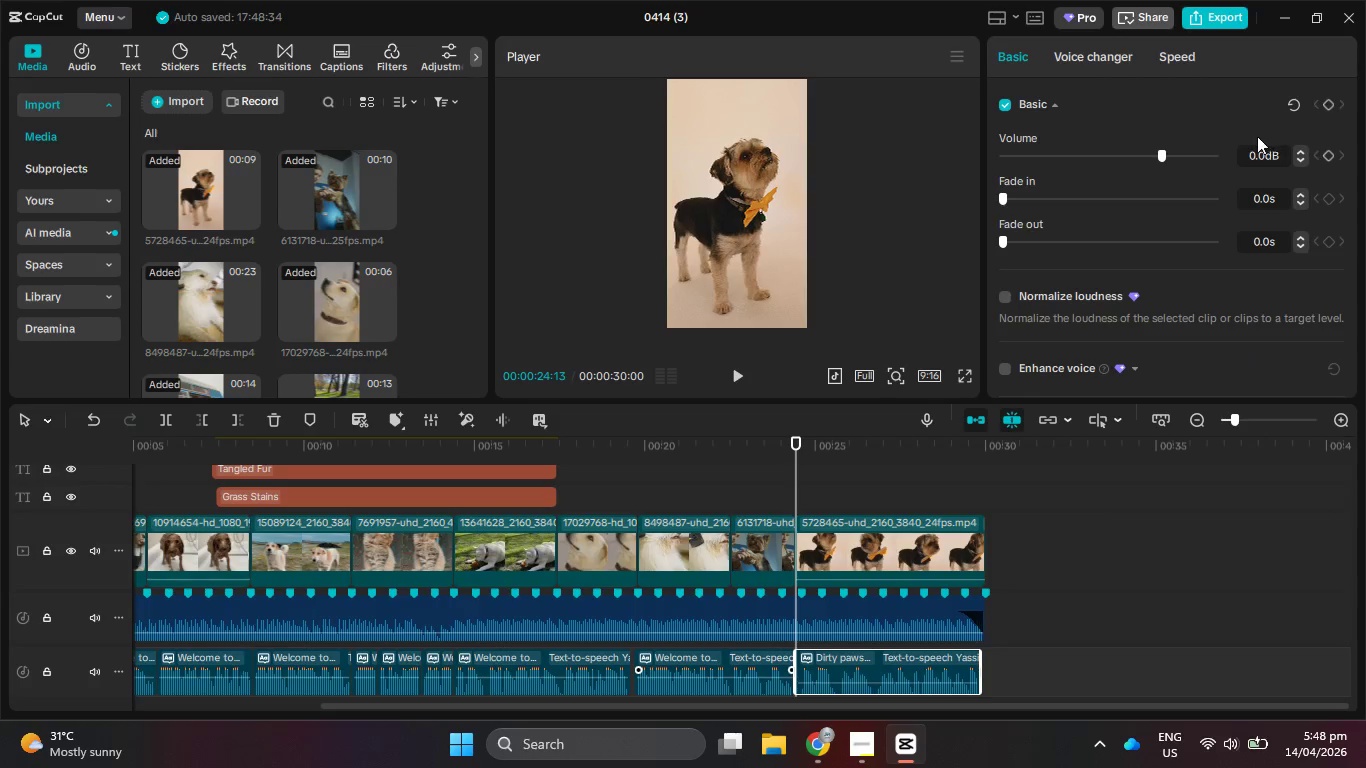 
left_click([1266, 152])
 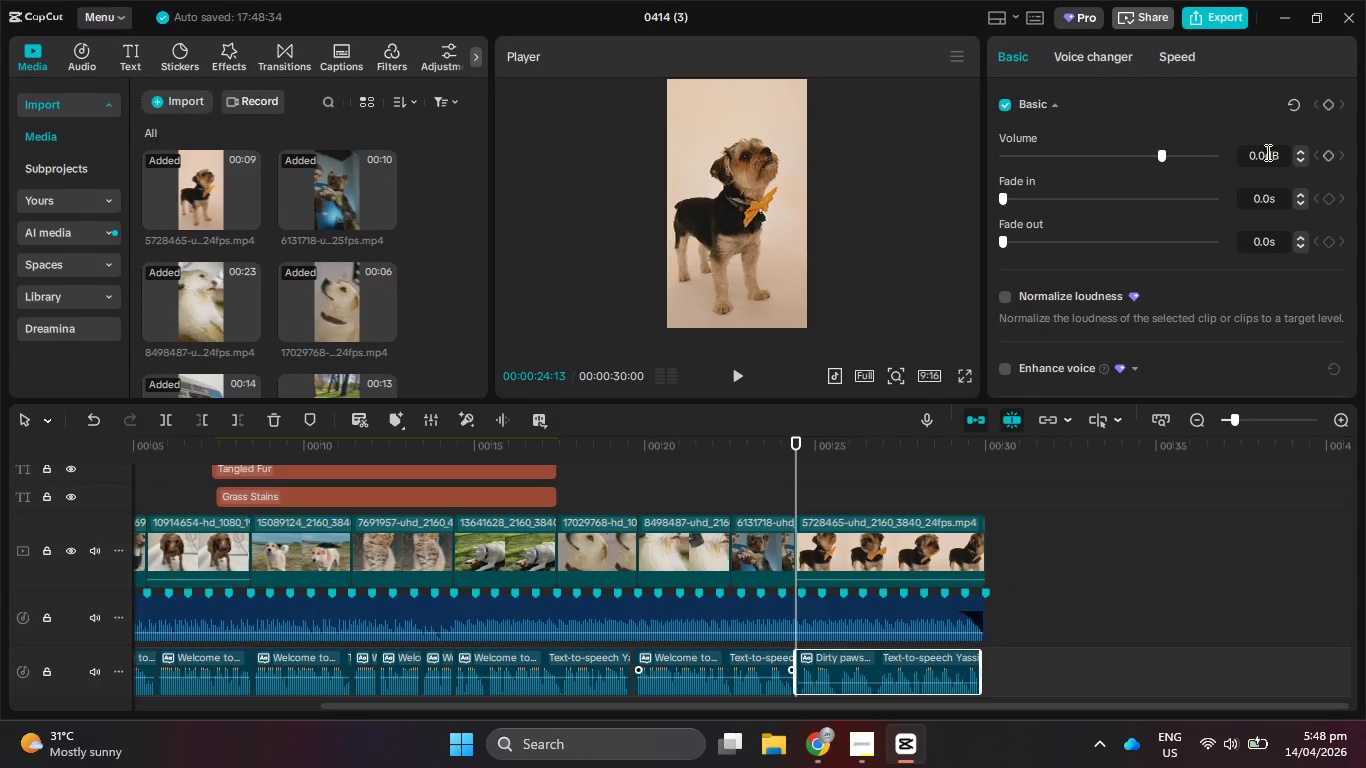 
key(Backspace)
 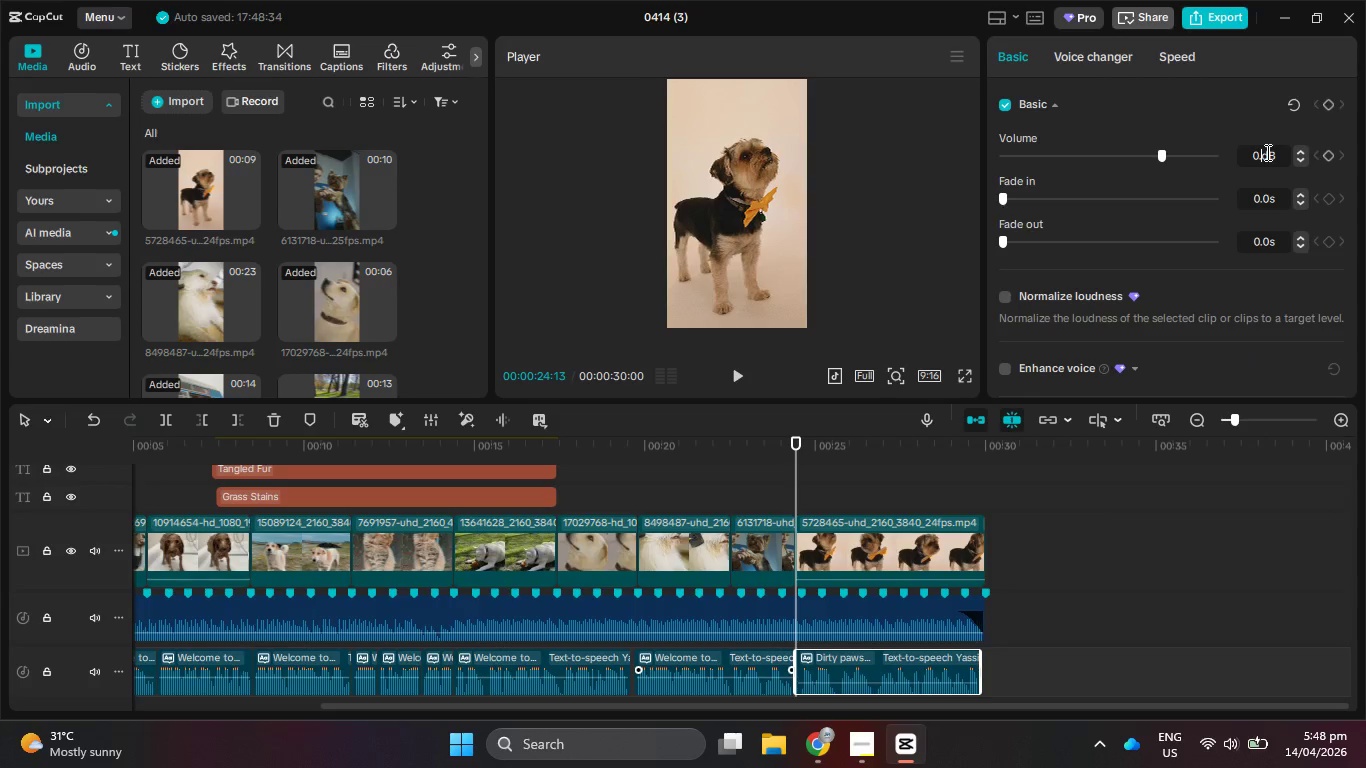 
key(Backspace)
 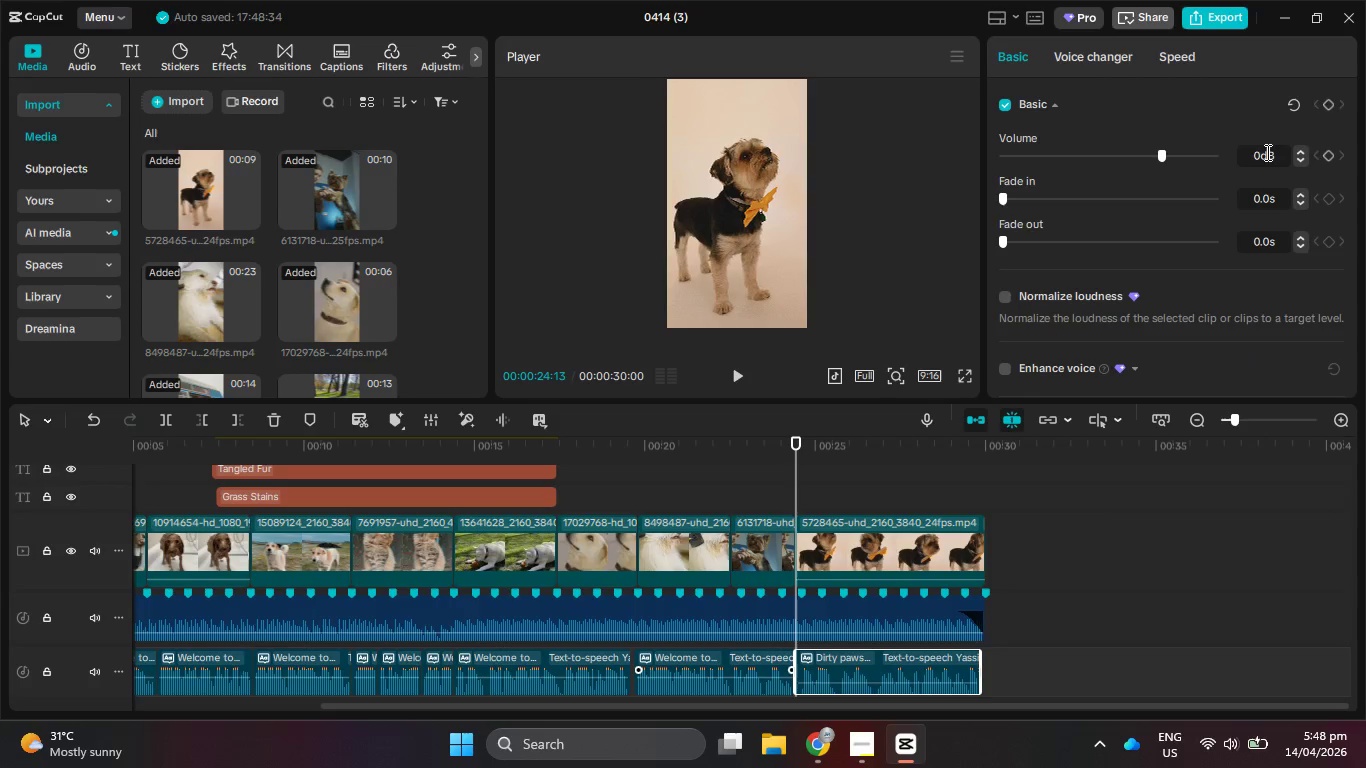 
key(Backspace)
 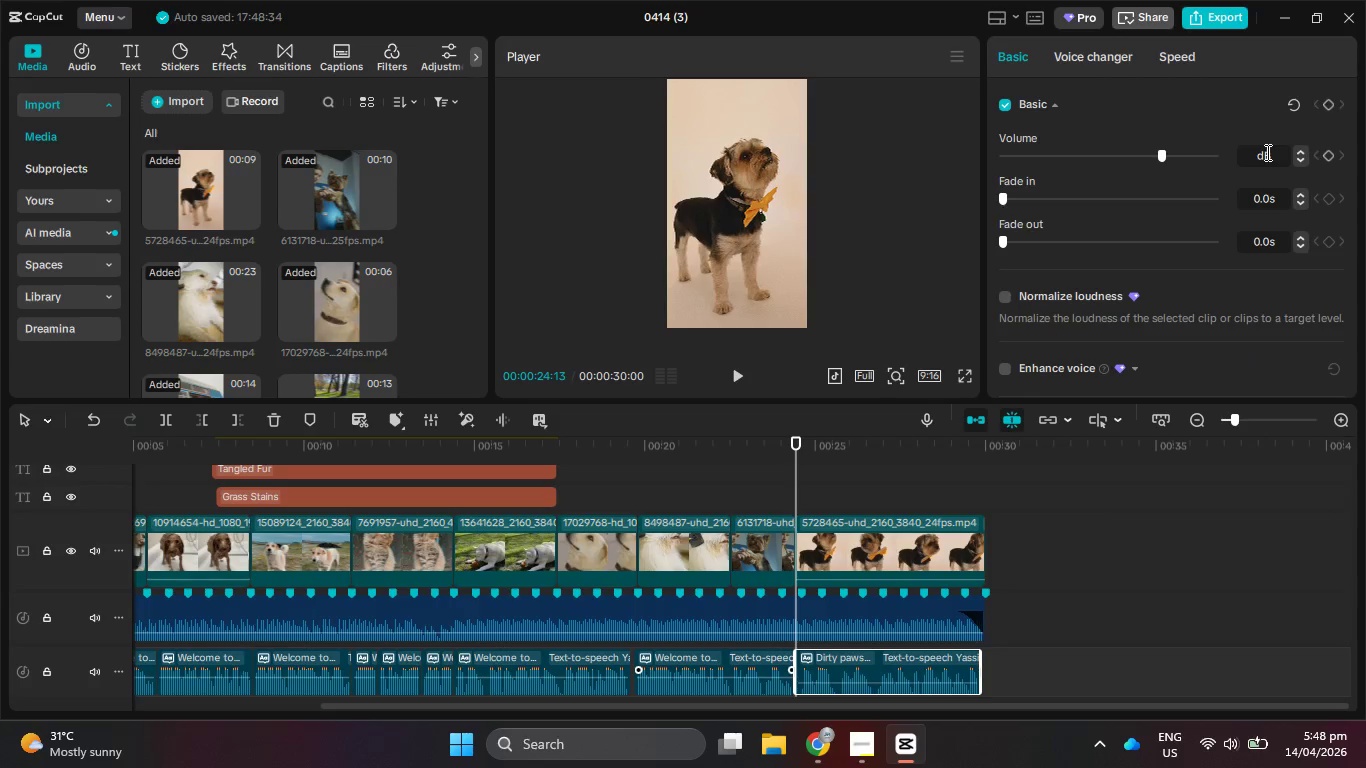 
key(Numpad8)
 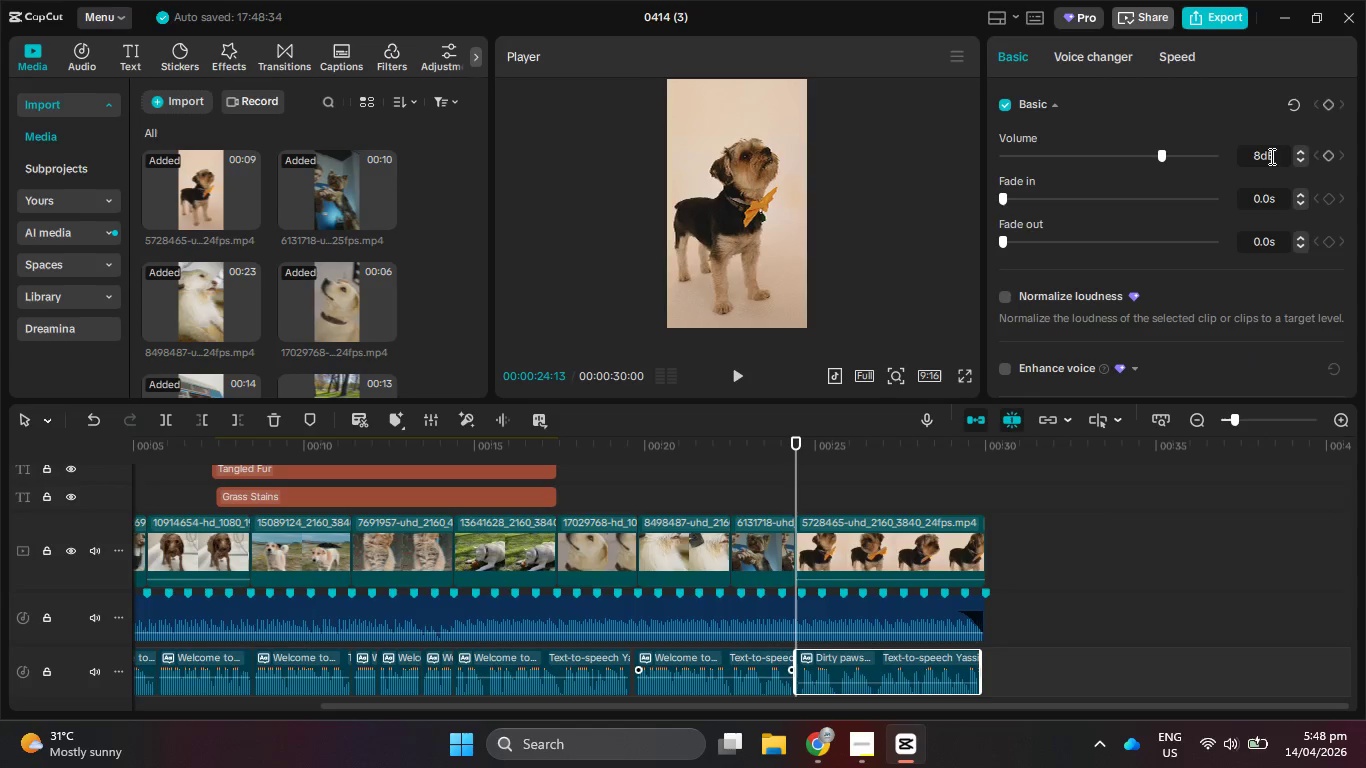 
key(NumpadEnter)
 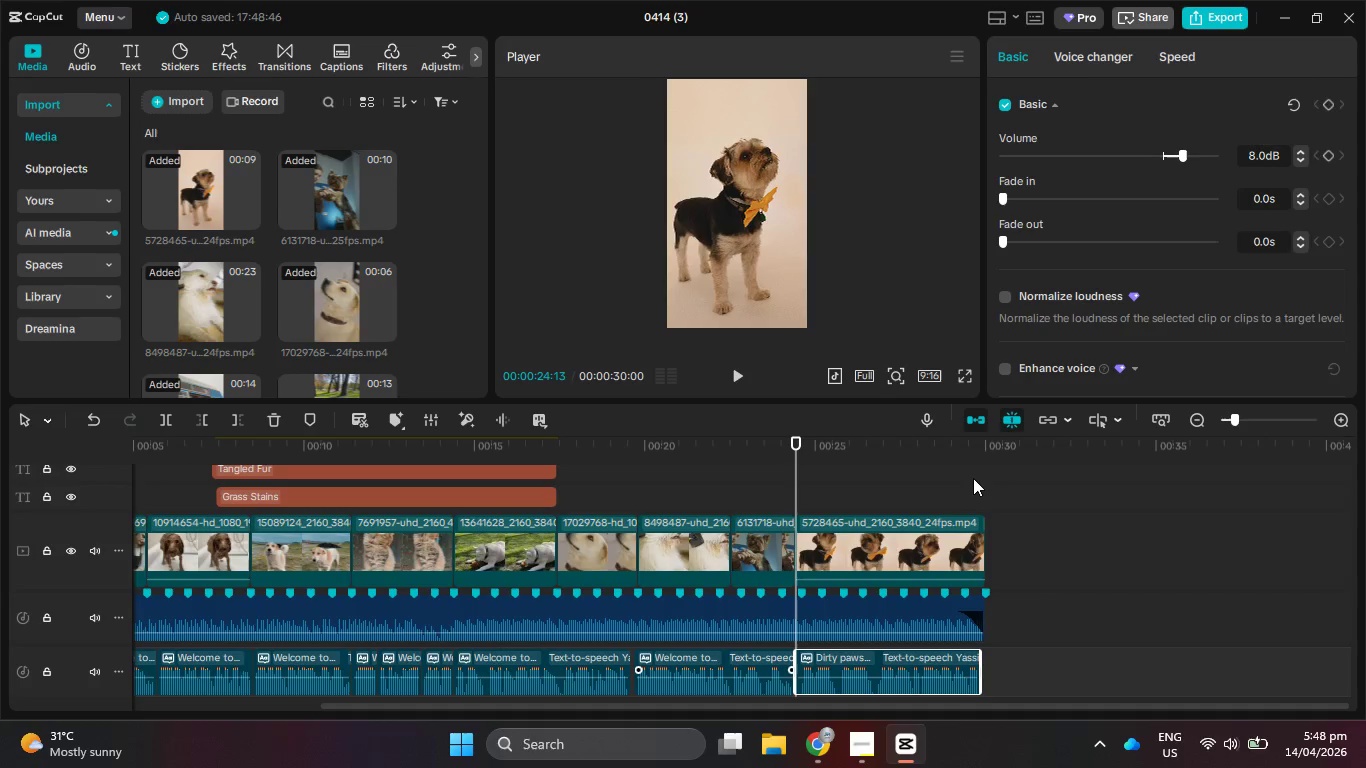 
wait(14.19)
 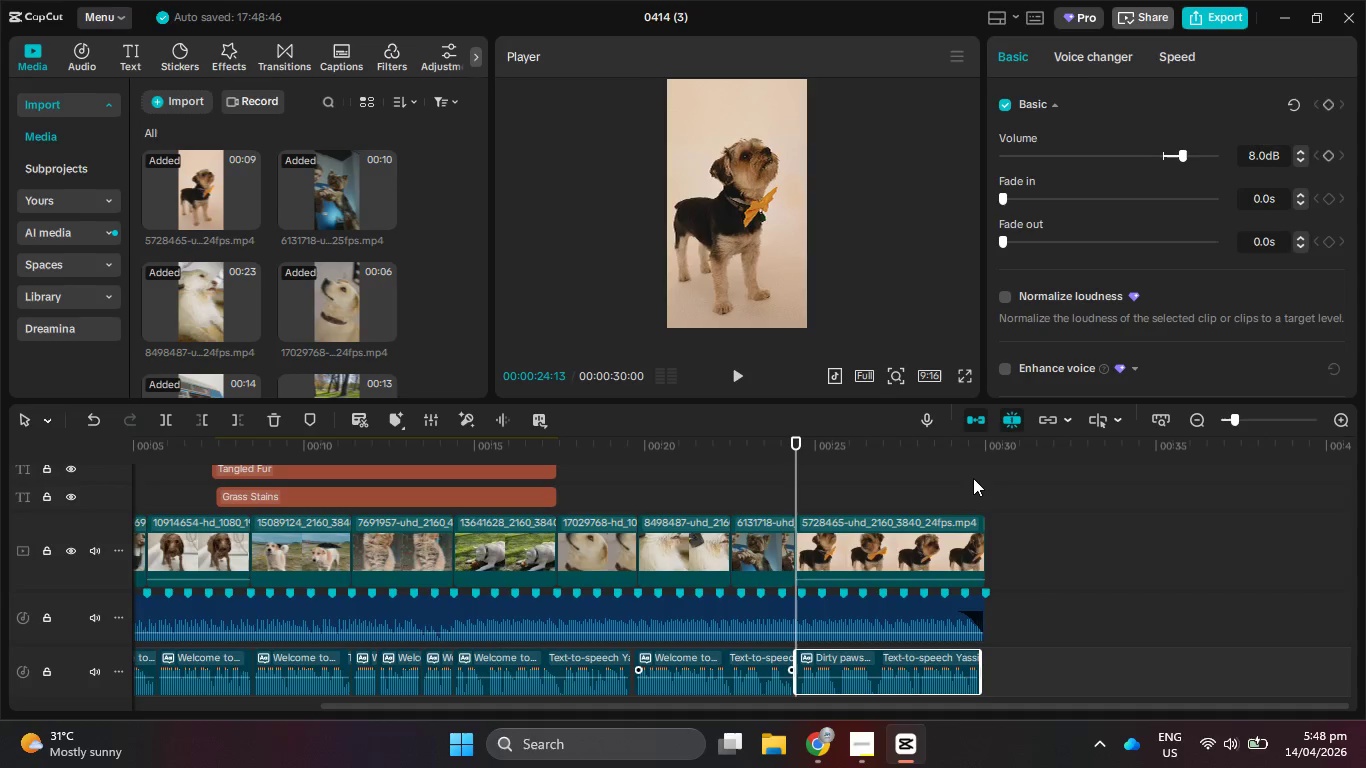 
left_click([738, 377])
 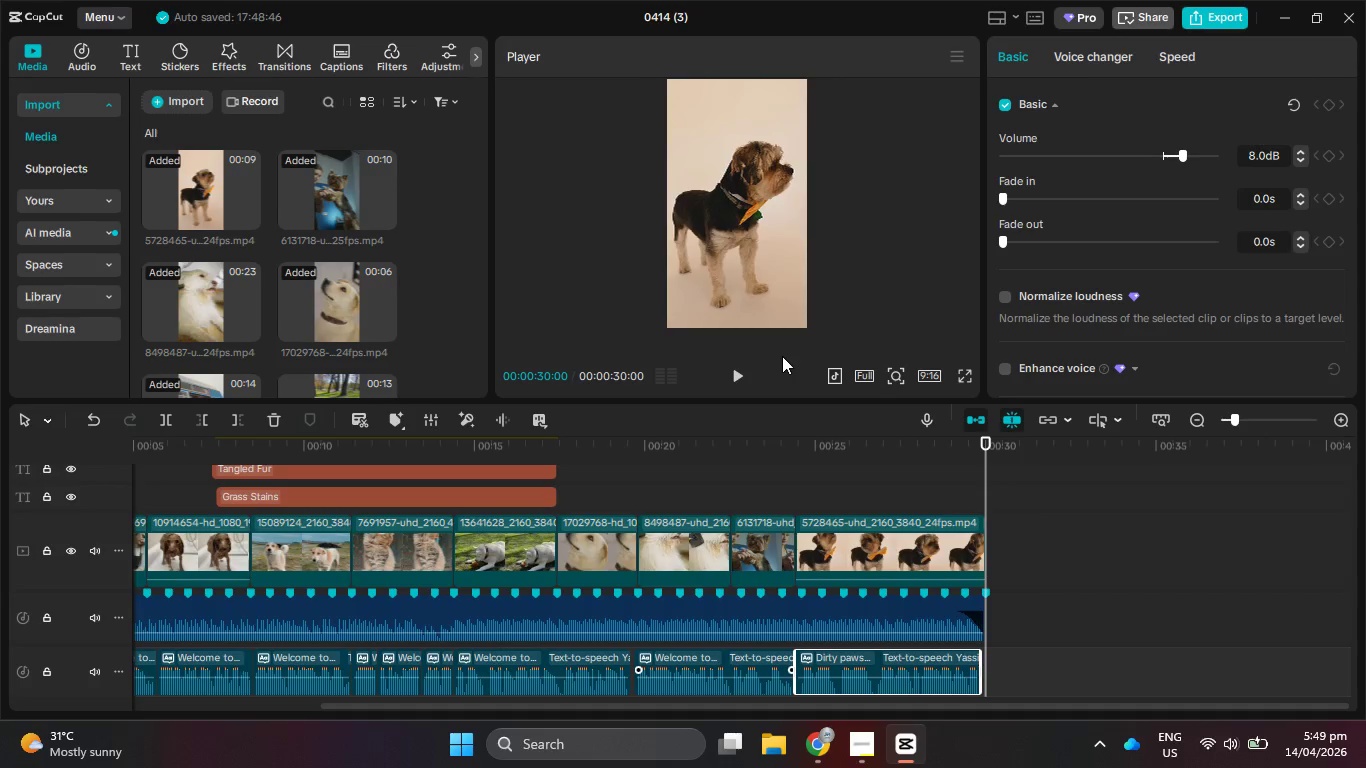 
wait(45.81)
 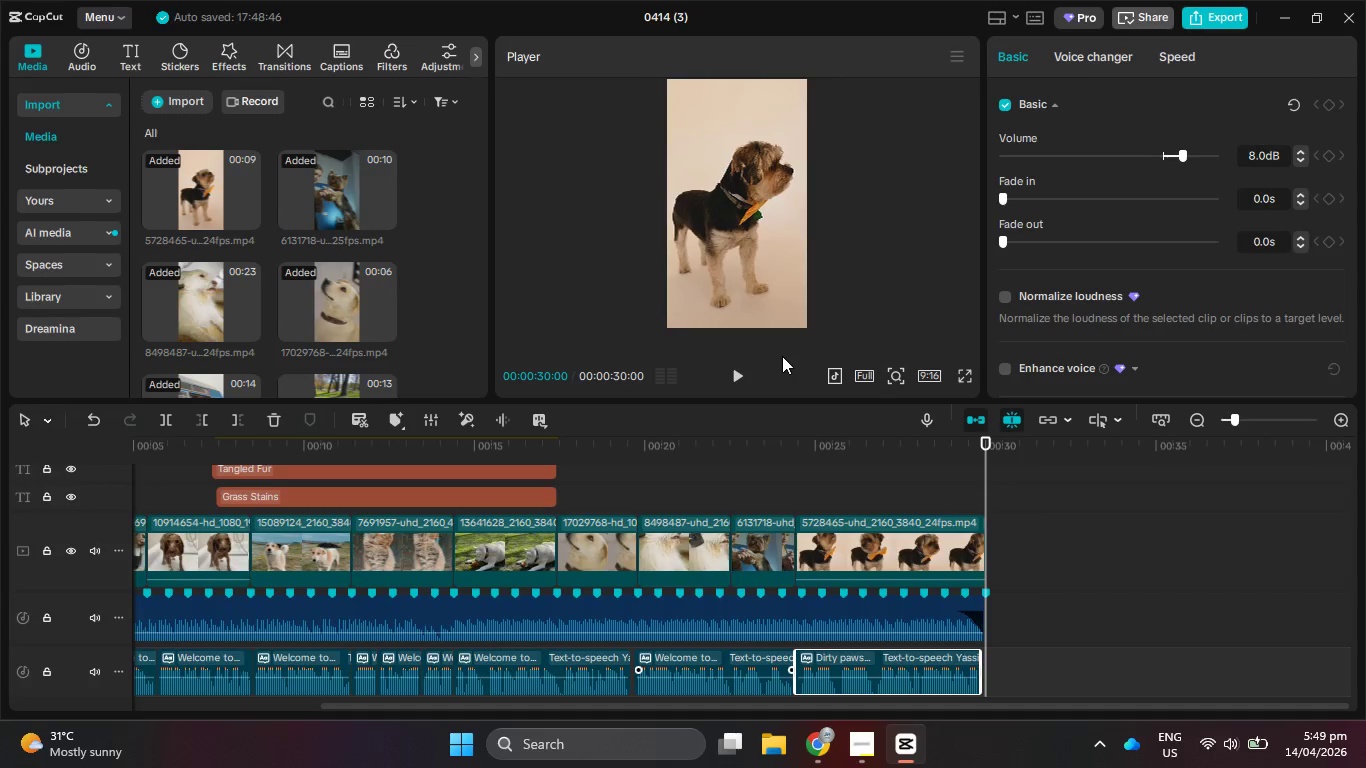 
scroll: coordinate [330, 268], scroll_direction: down, amount: 1.0
 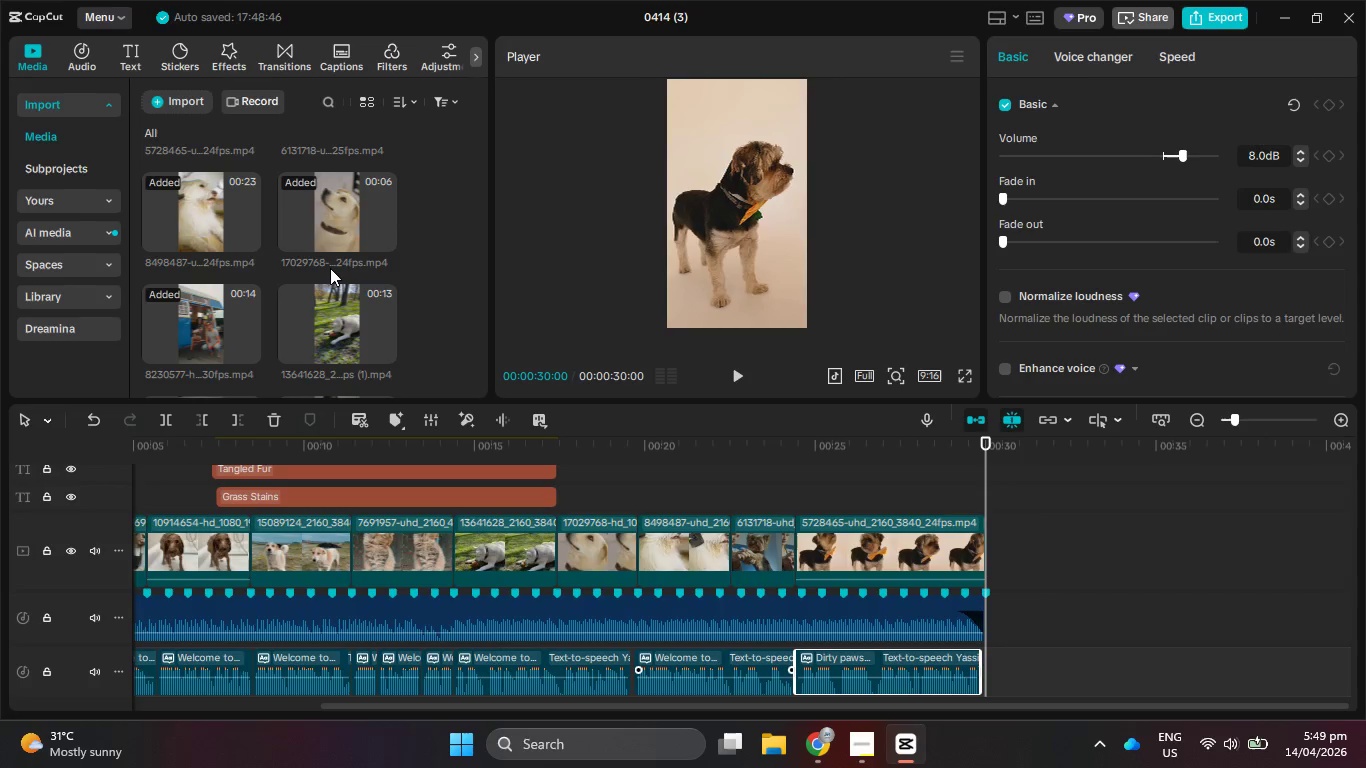 
wait(12.01)
 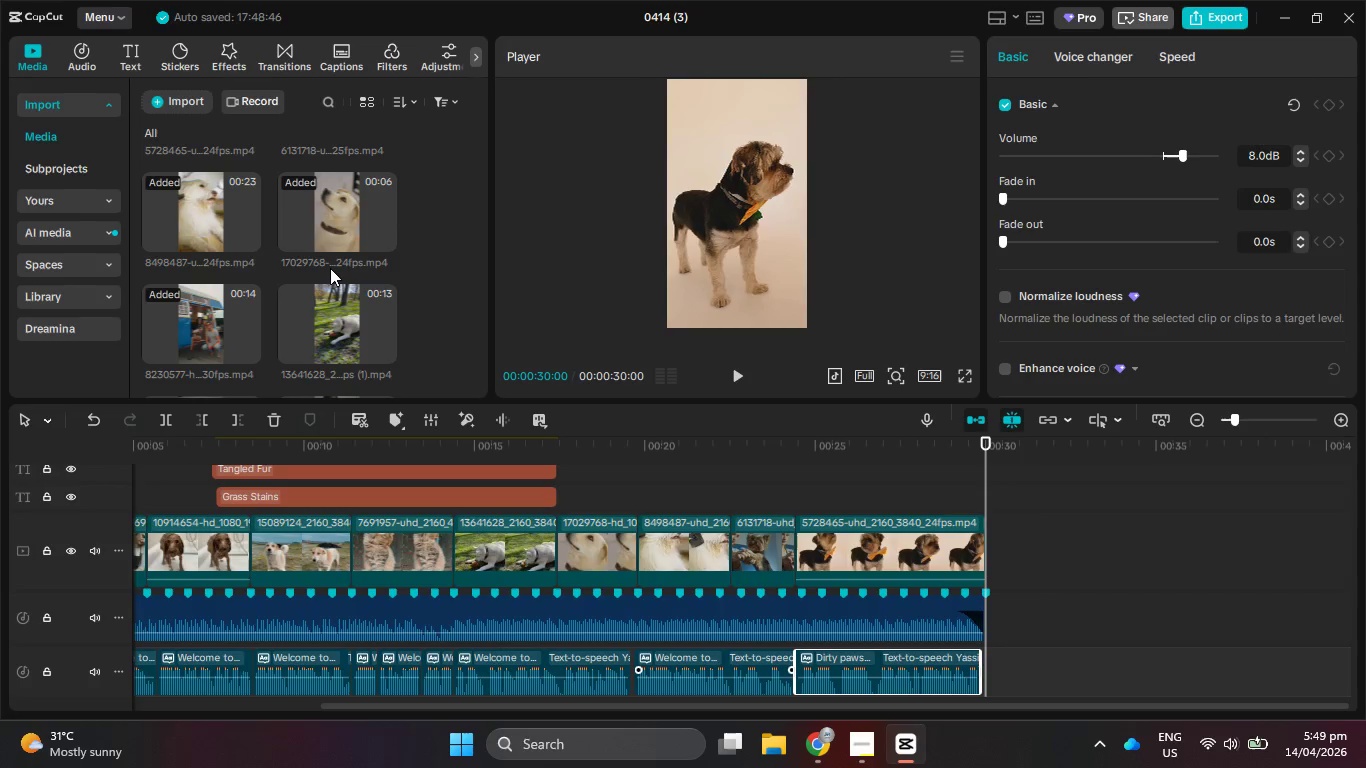 
scroll: coordinate [330, 268], scroll_direction: down, amount: 1.0
 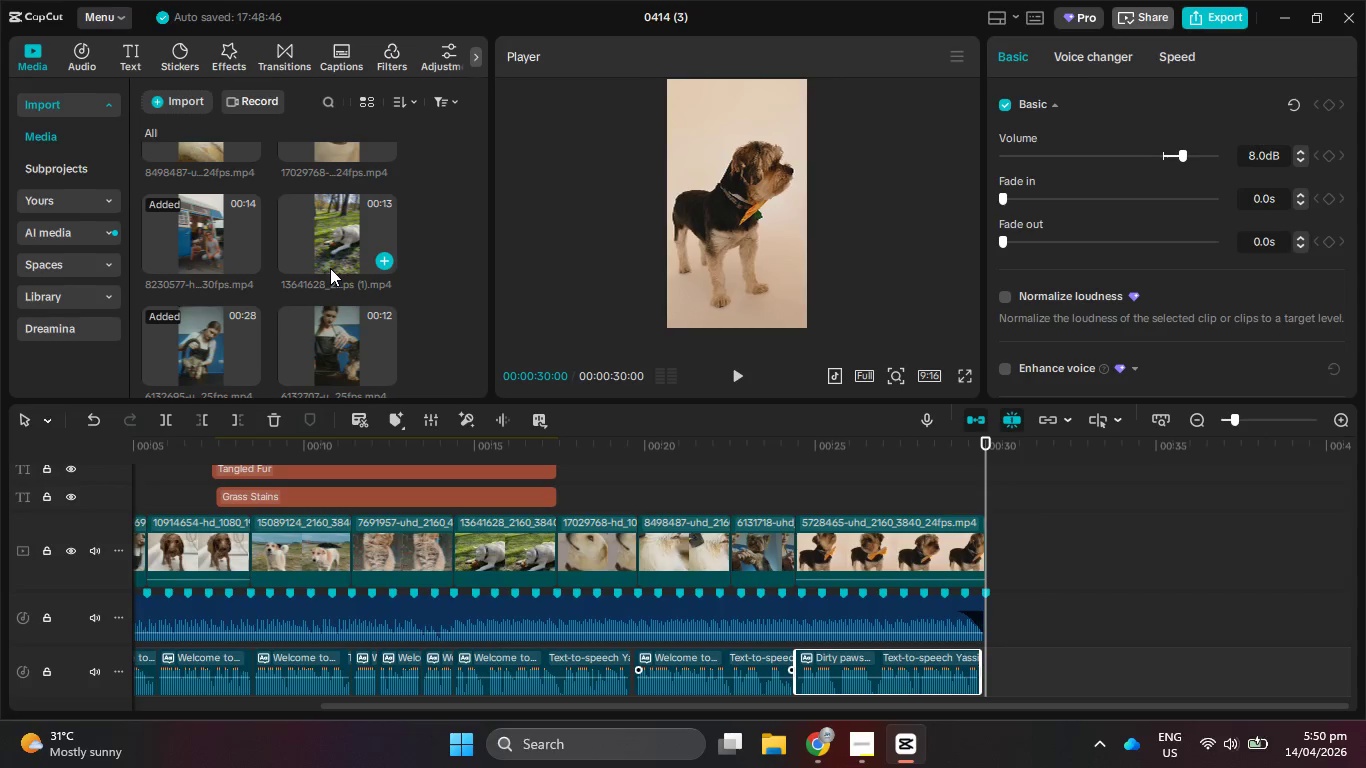 
wait(13.8)
 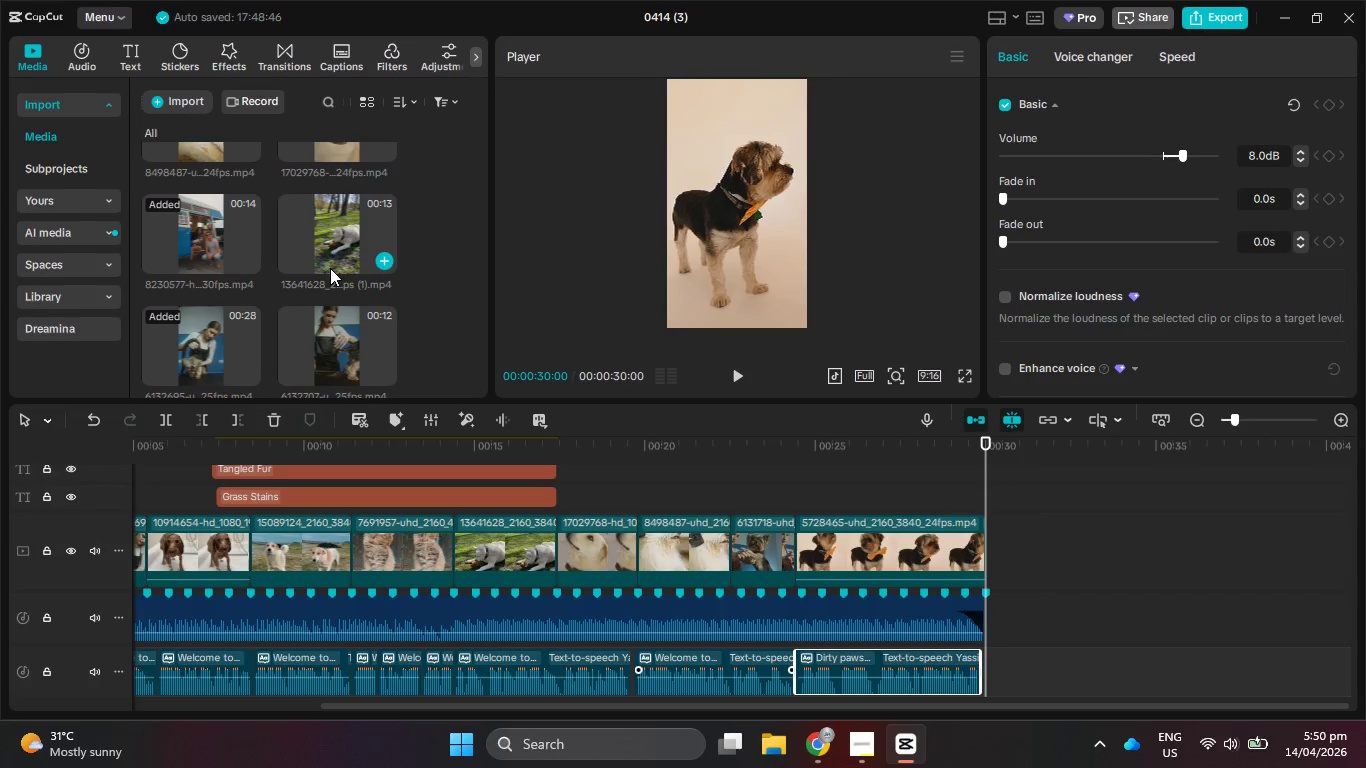 
left_click_drag(start_coordinate=[764, 456], to_coordinate=[0, 433])
 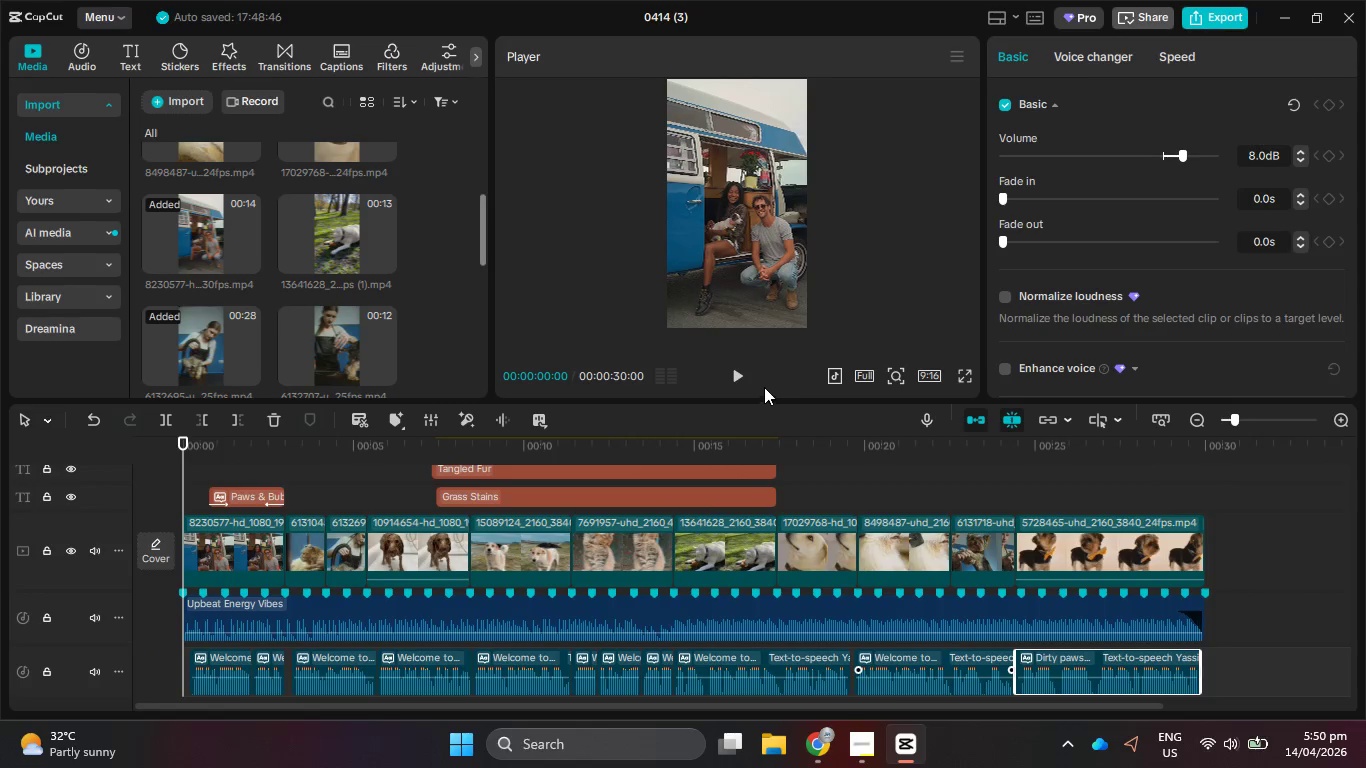 
left_click([746, 376])
 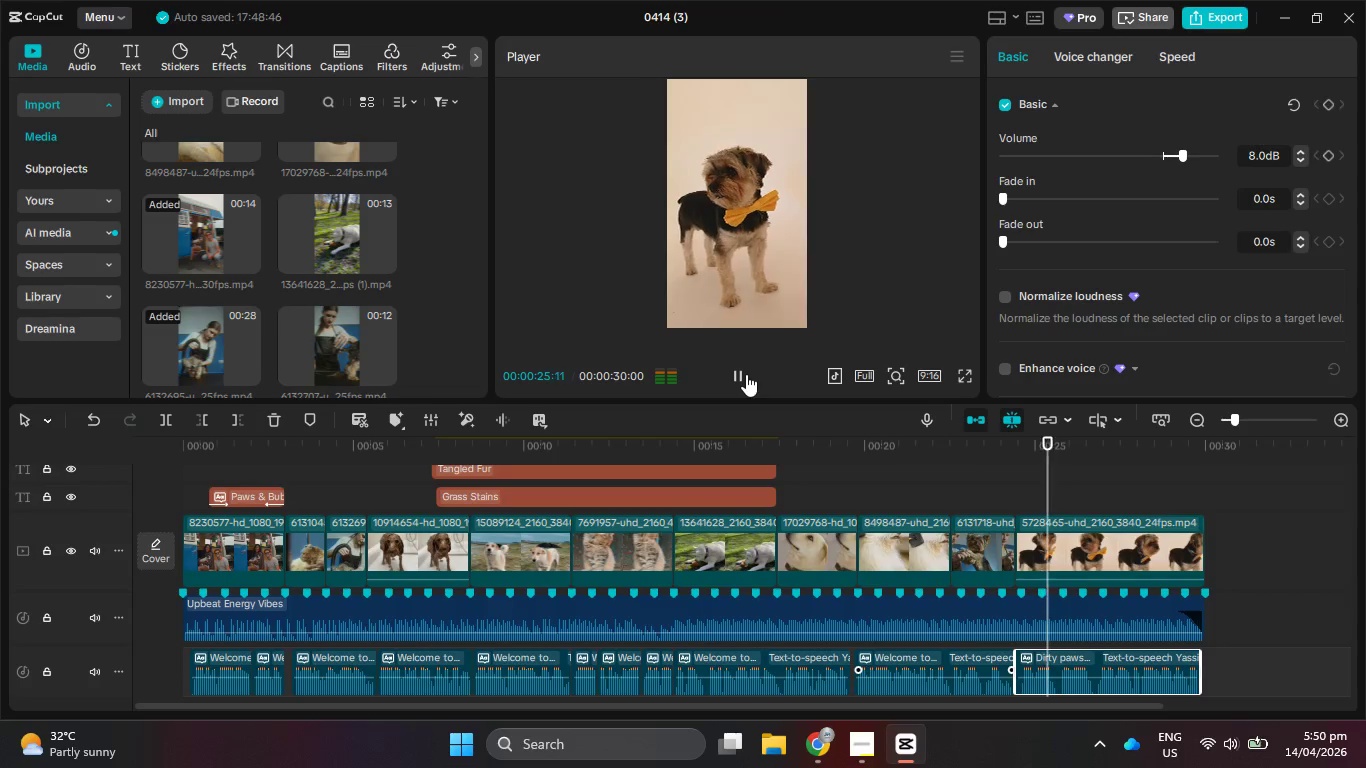 
wait(30.52)
 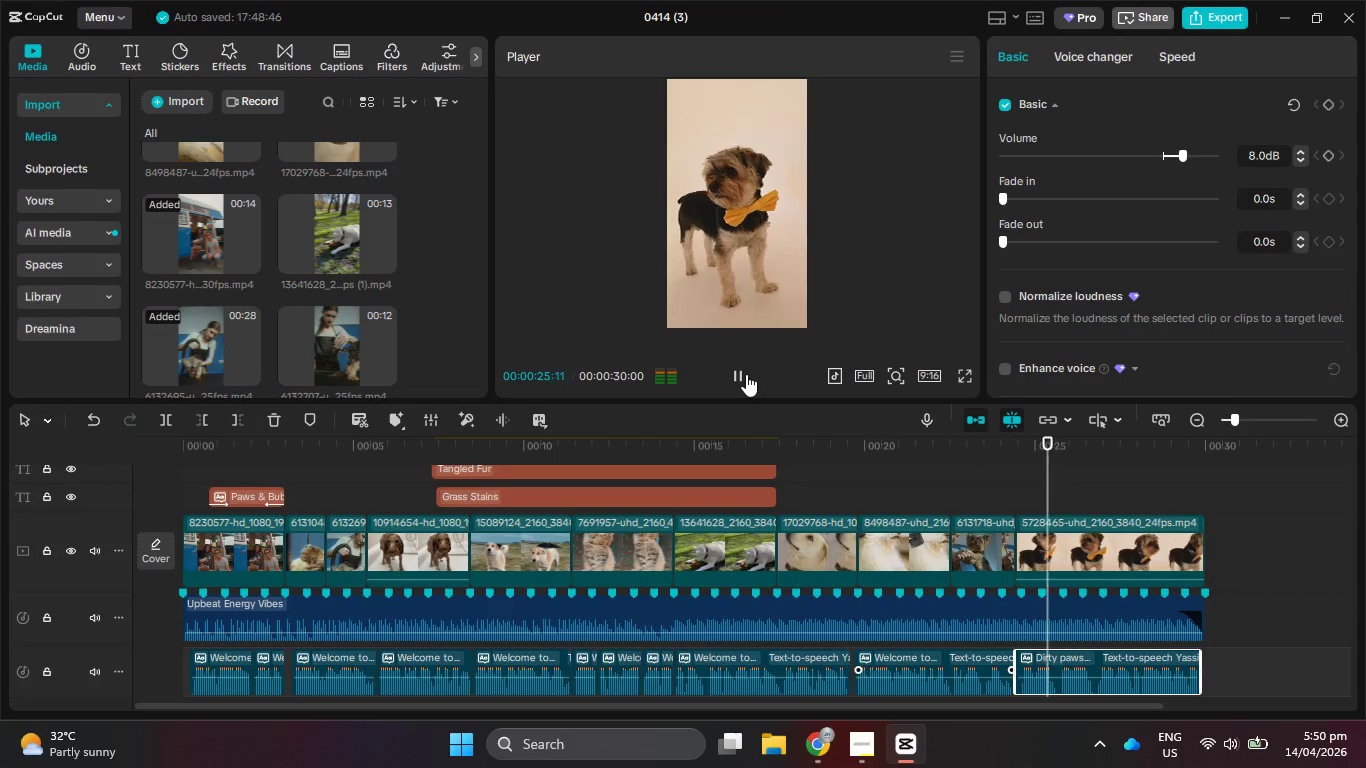 
hold_key(key=ControlLeft, duration=0.62)
scroll: coordinate [825, 550], scroll_direction: down, amount: 3.0
 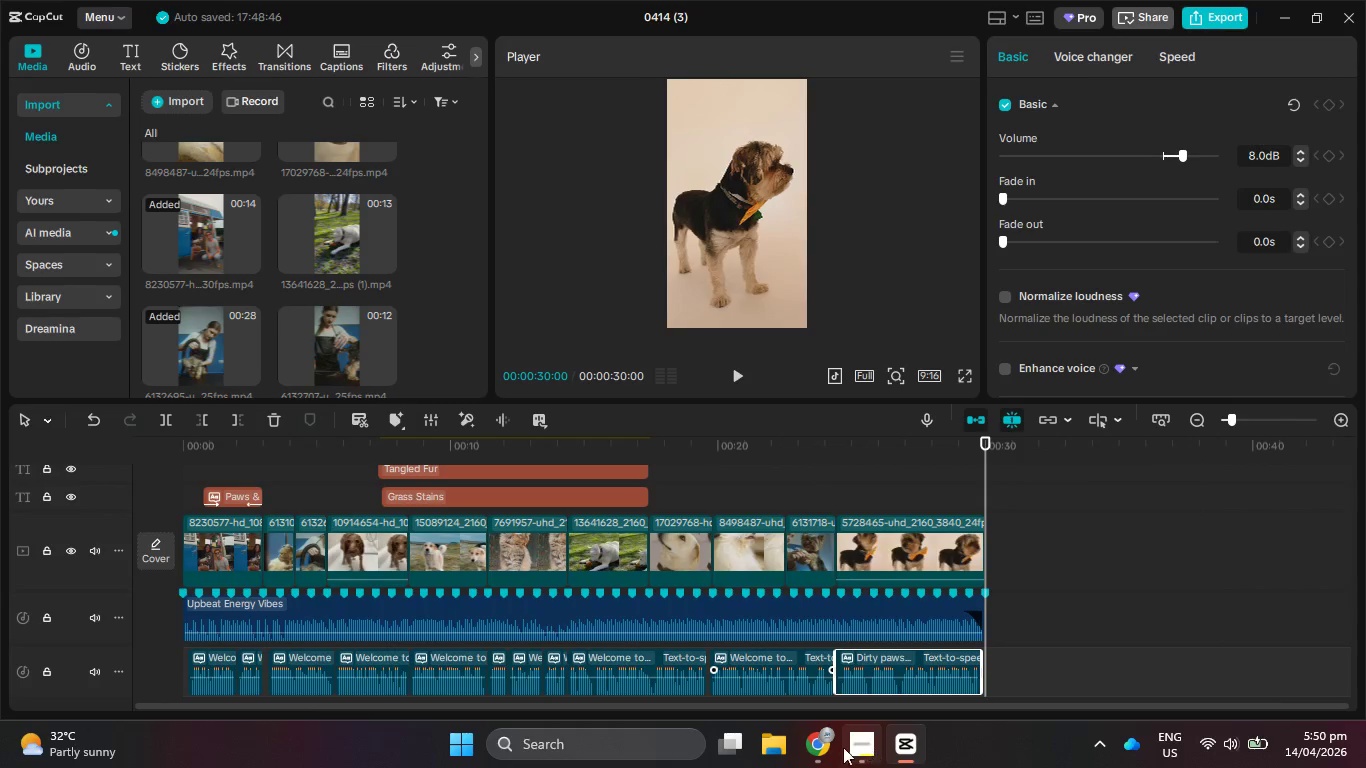 
left_click([847, 747])